 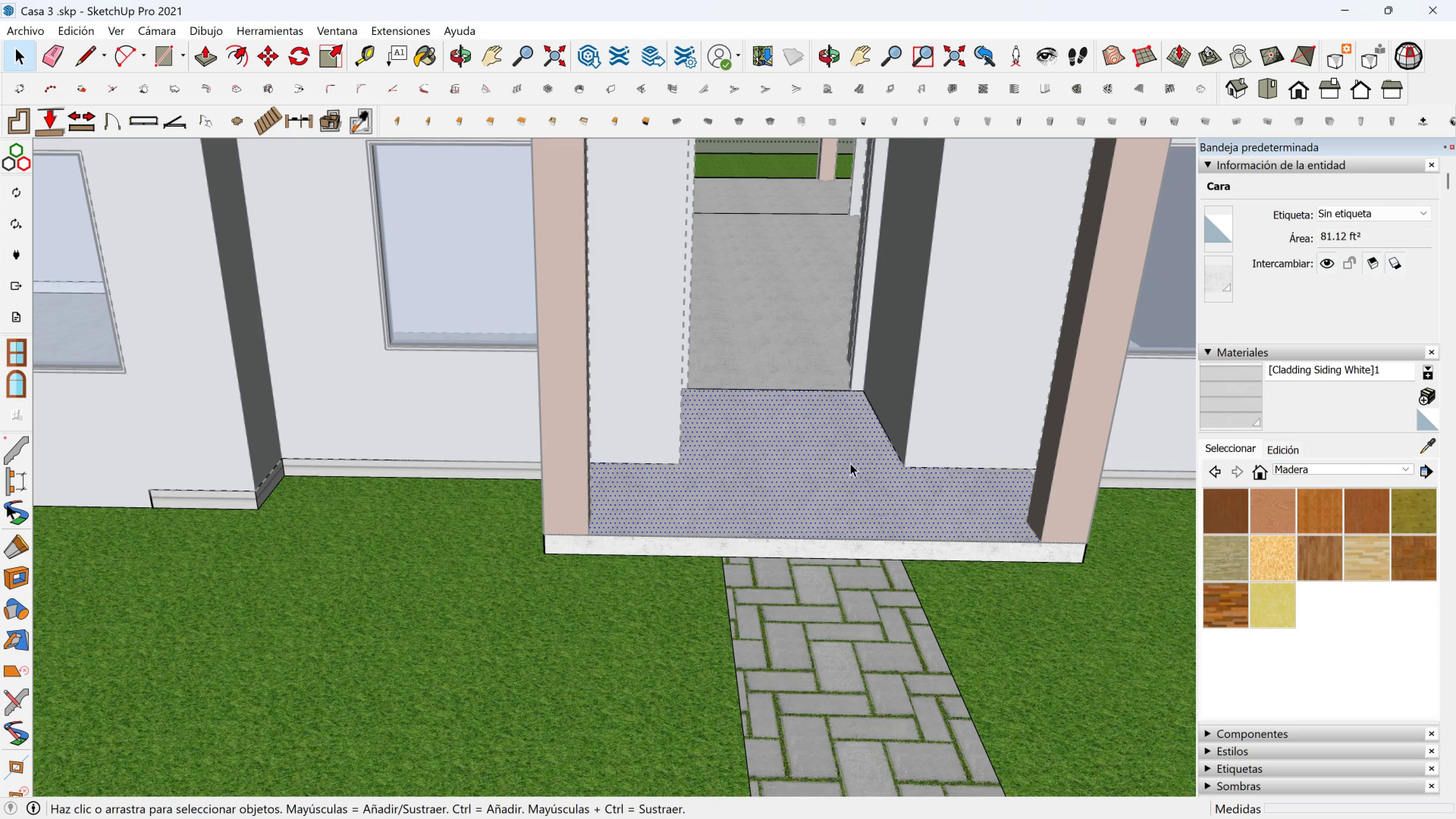 
left_click([1222, 600])
 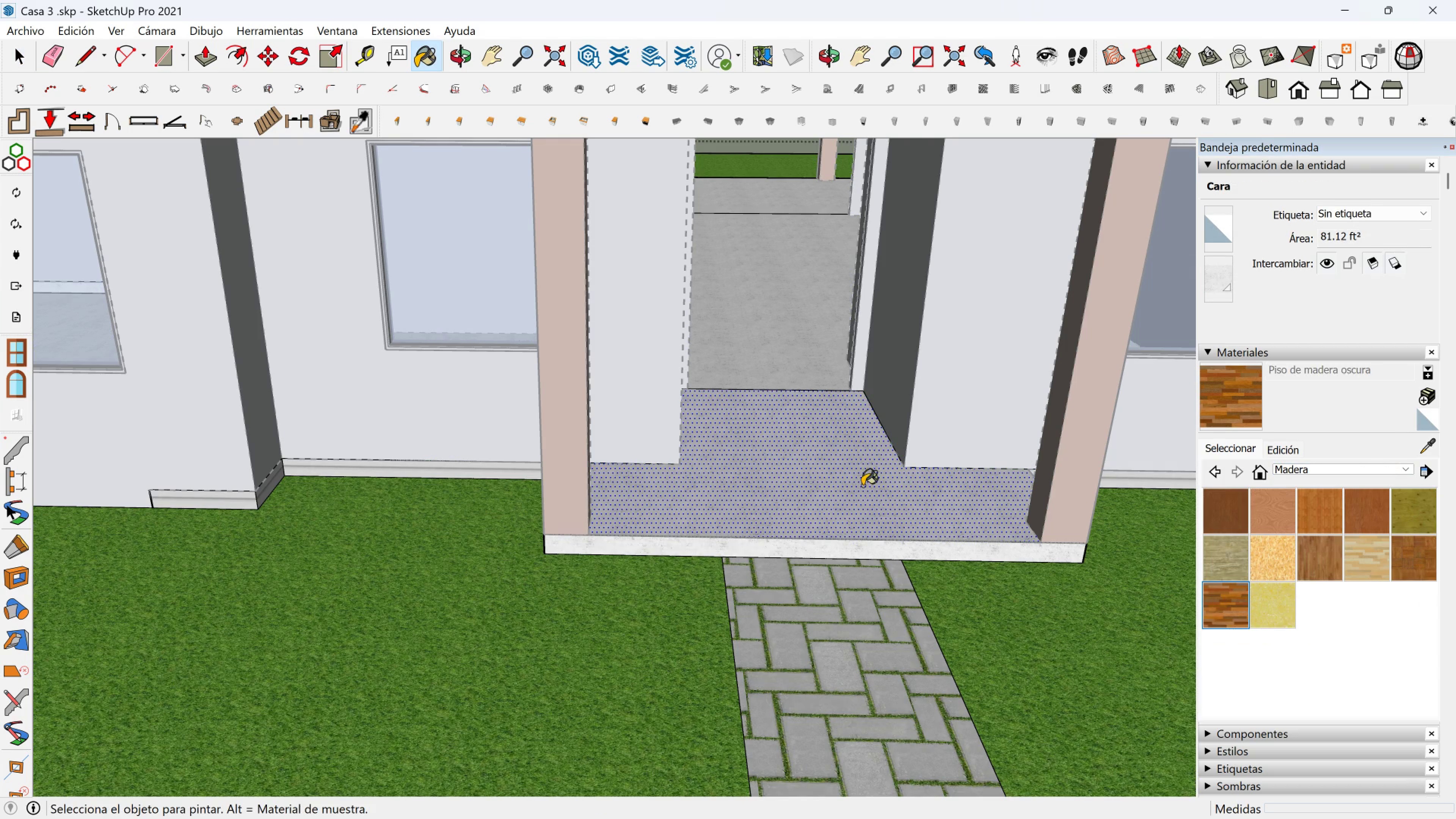 
left_click([862, 486])
 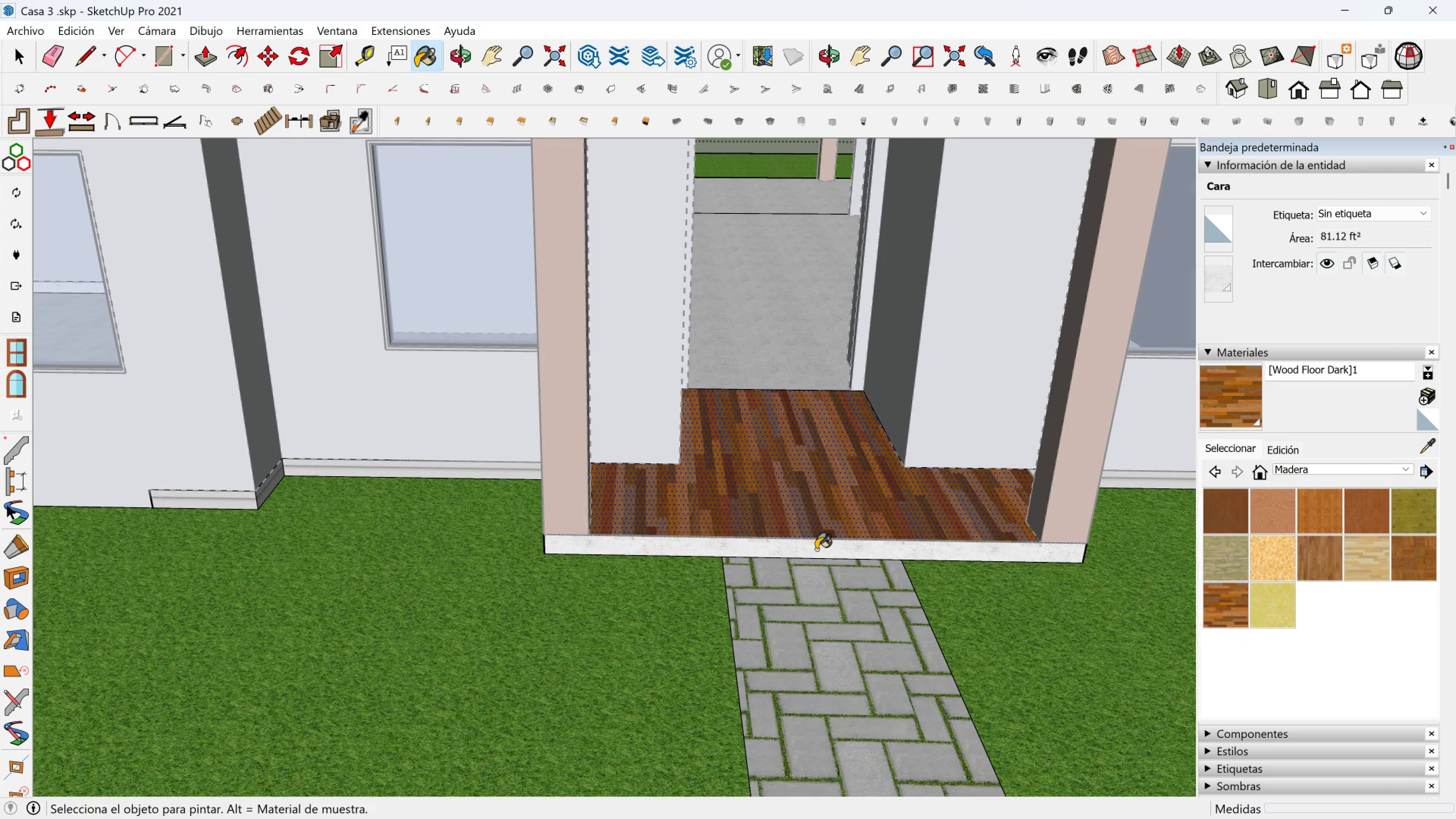 
scroll: coordinate [816, 549], scroll_direction: up, amount: 1.0
 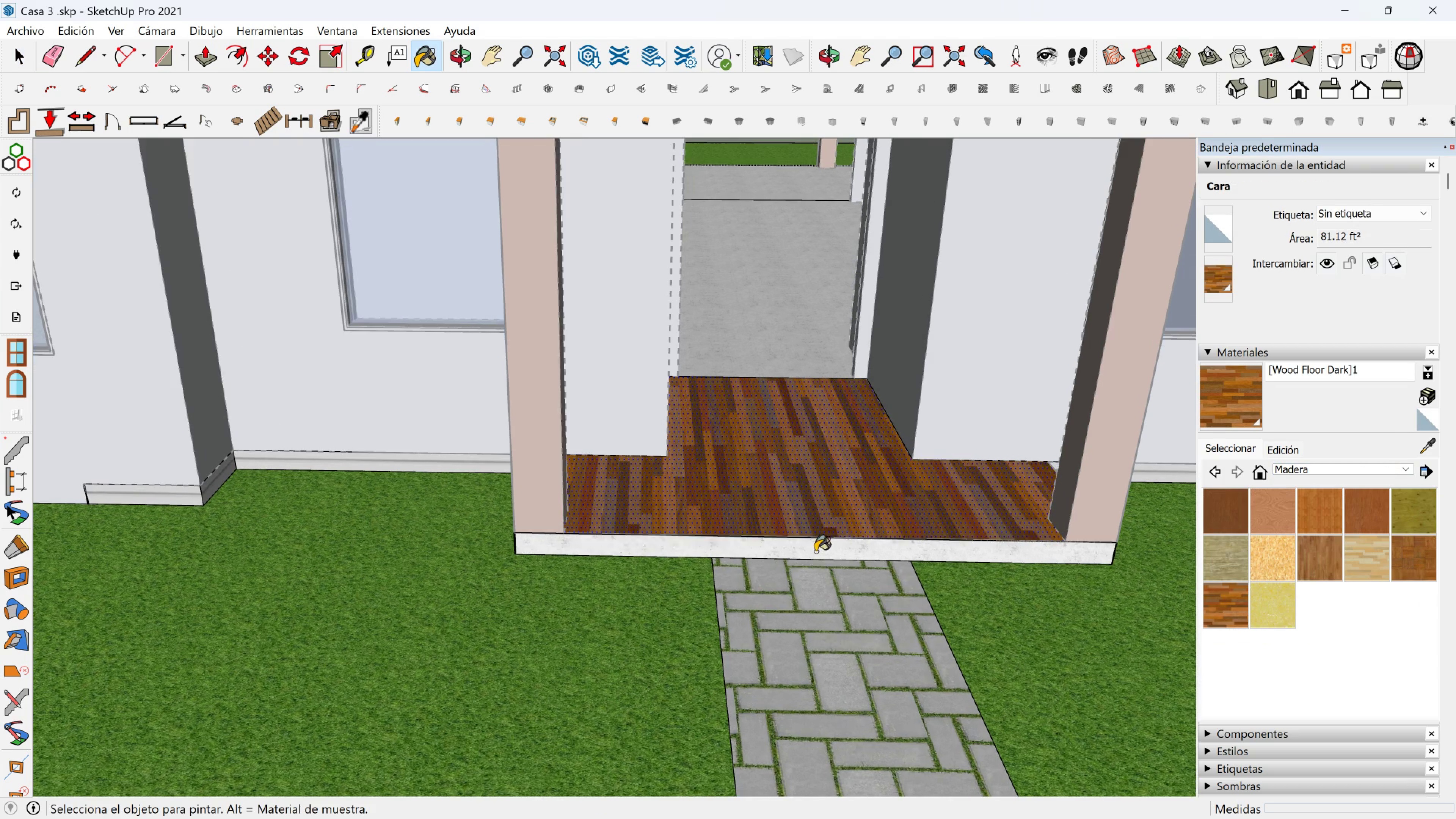 
left_click([815, 552])
 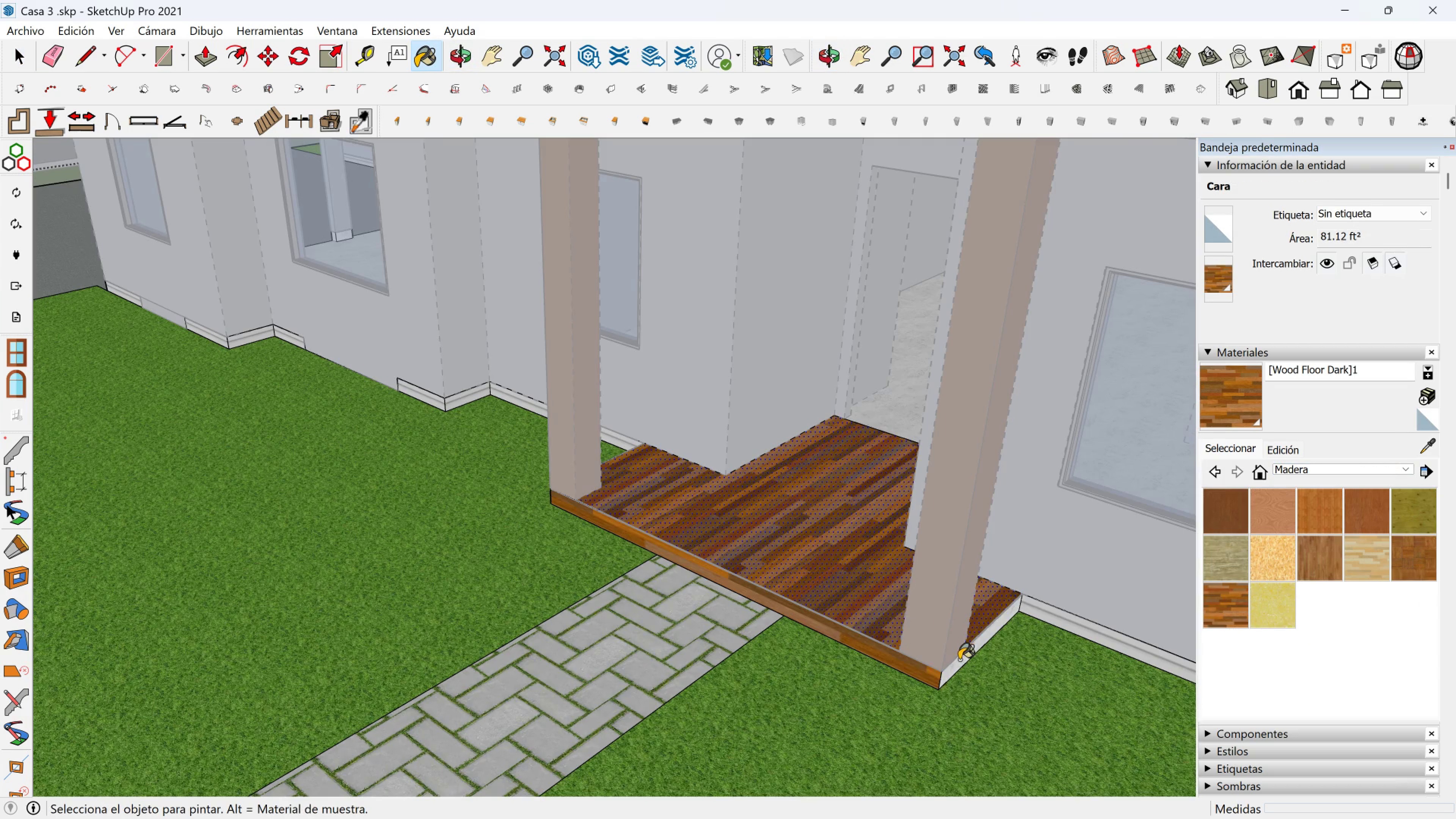 
key(Shift+ShiftLeft)
 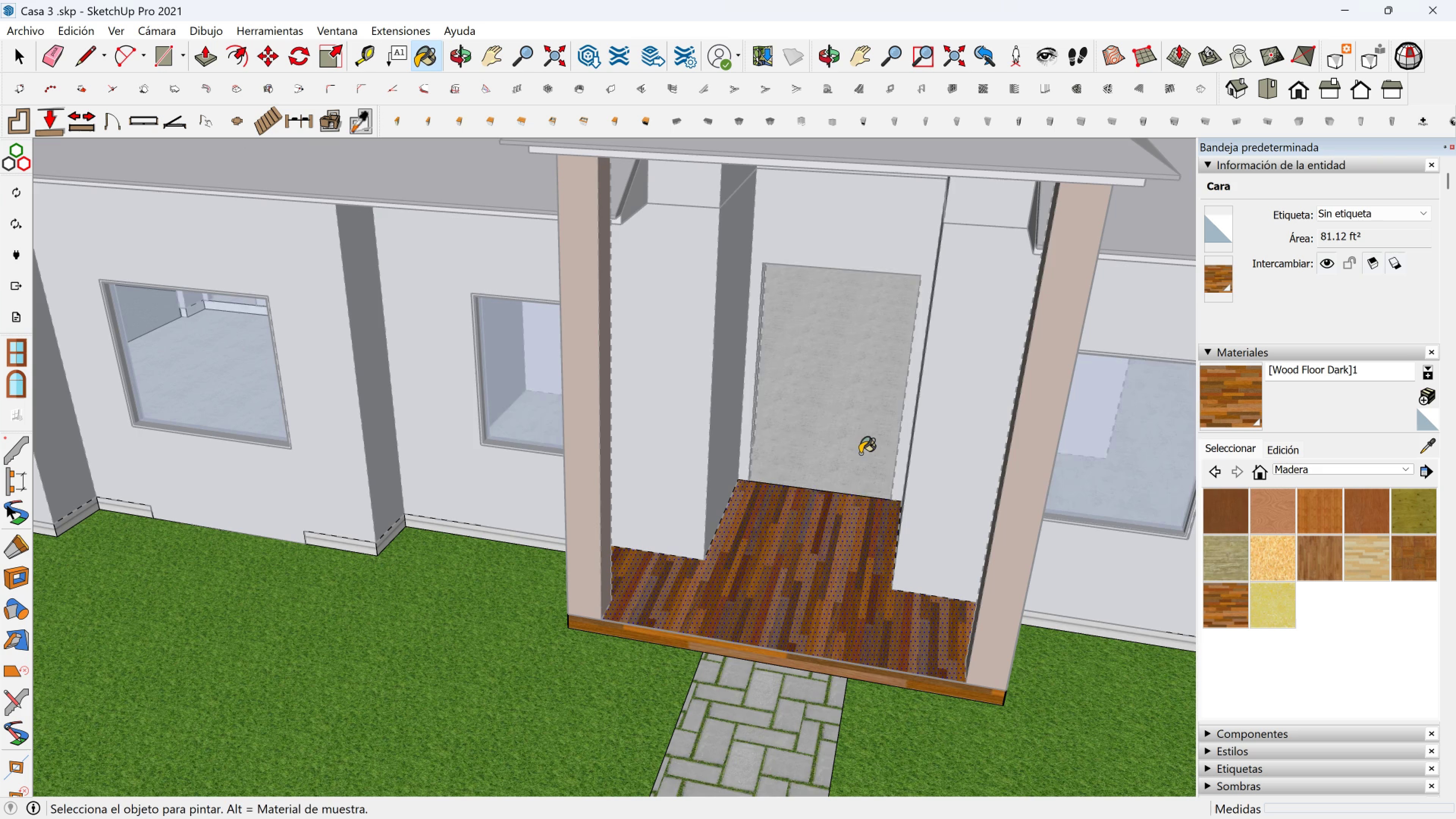 
left_click([860, 453])
 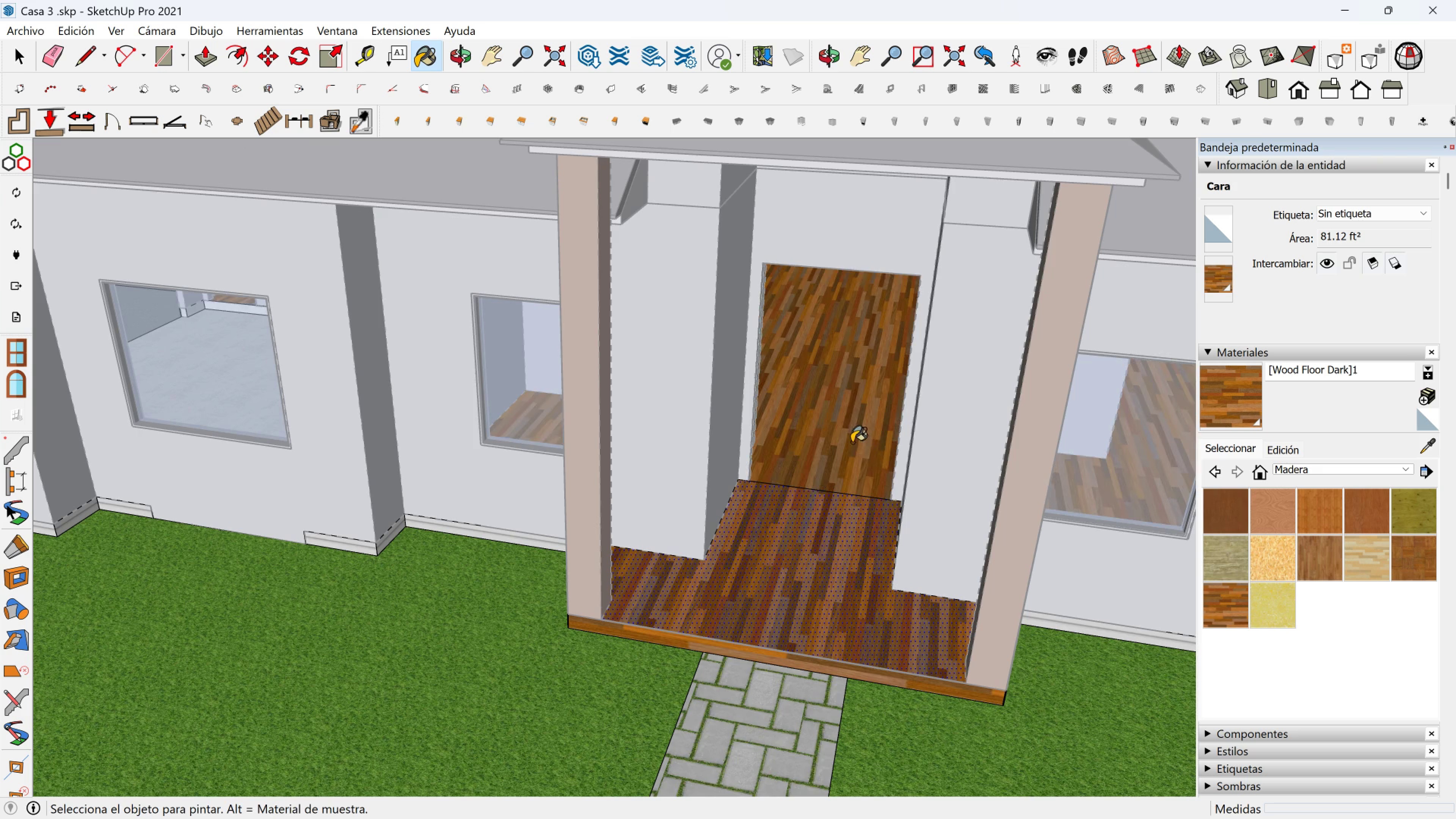 
scroll: coordinate [867, 455], scroll_direction: down, amount: 7.0